 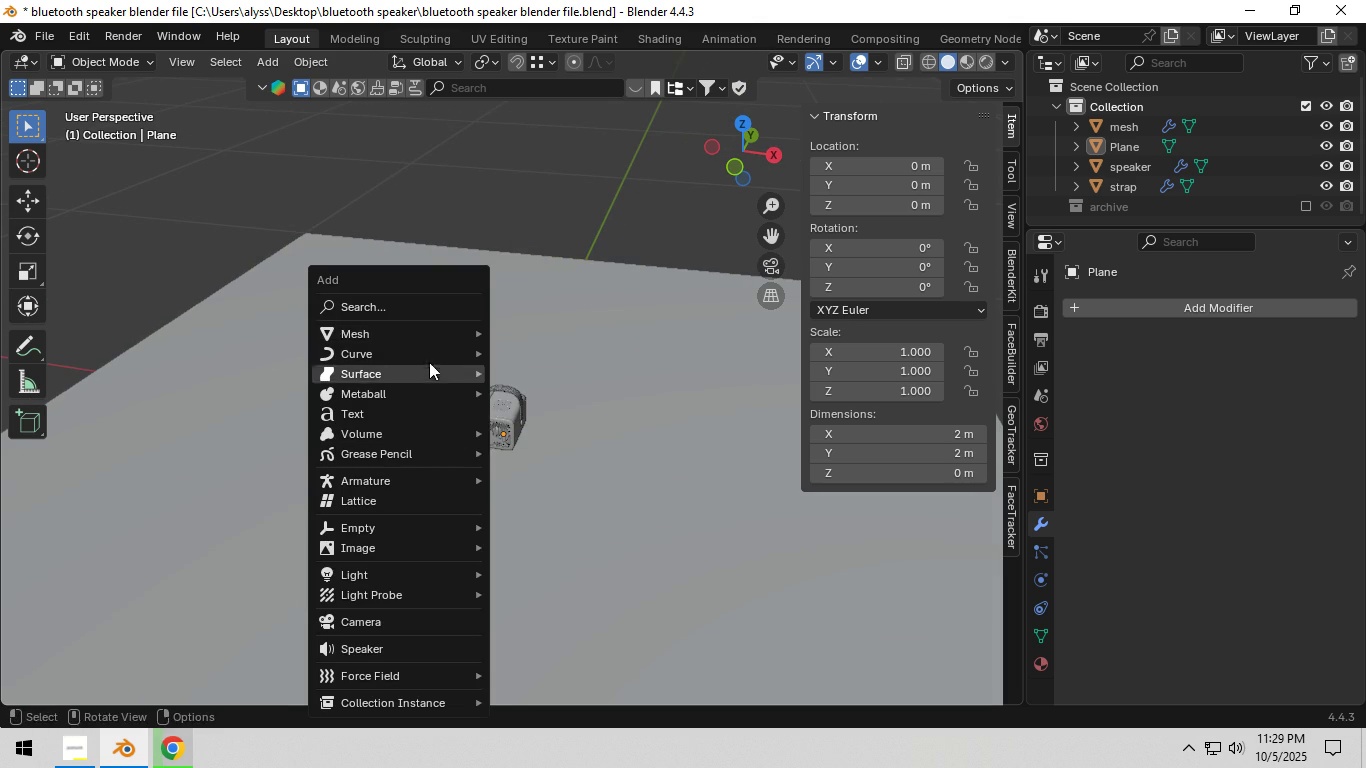 
mouse_move([417, 577])
 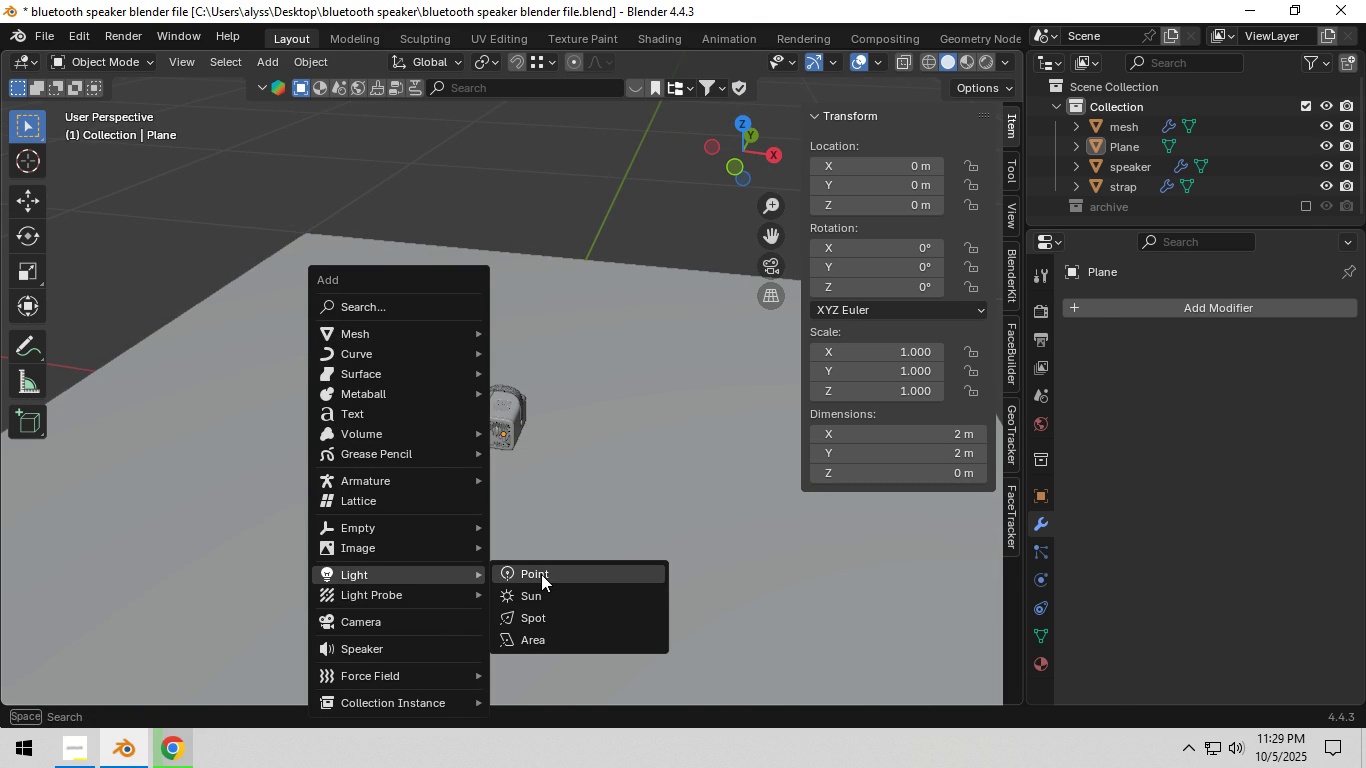 
left_click([541, 574])
 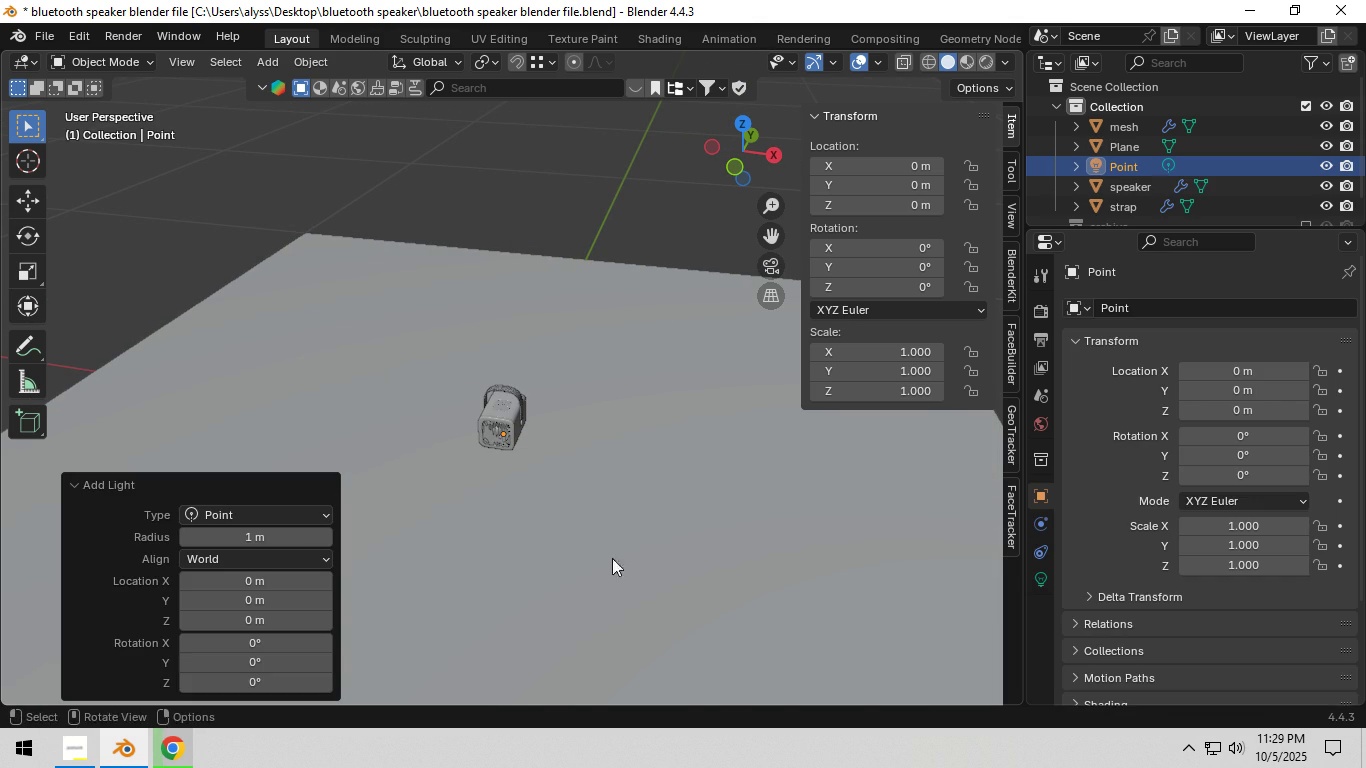 
type(gz)
 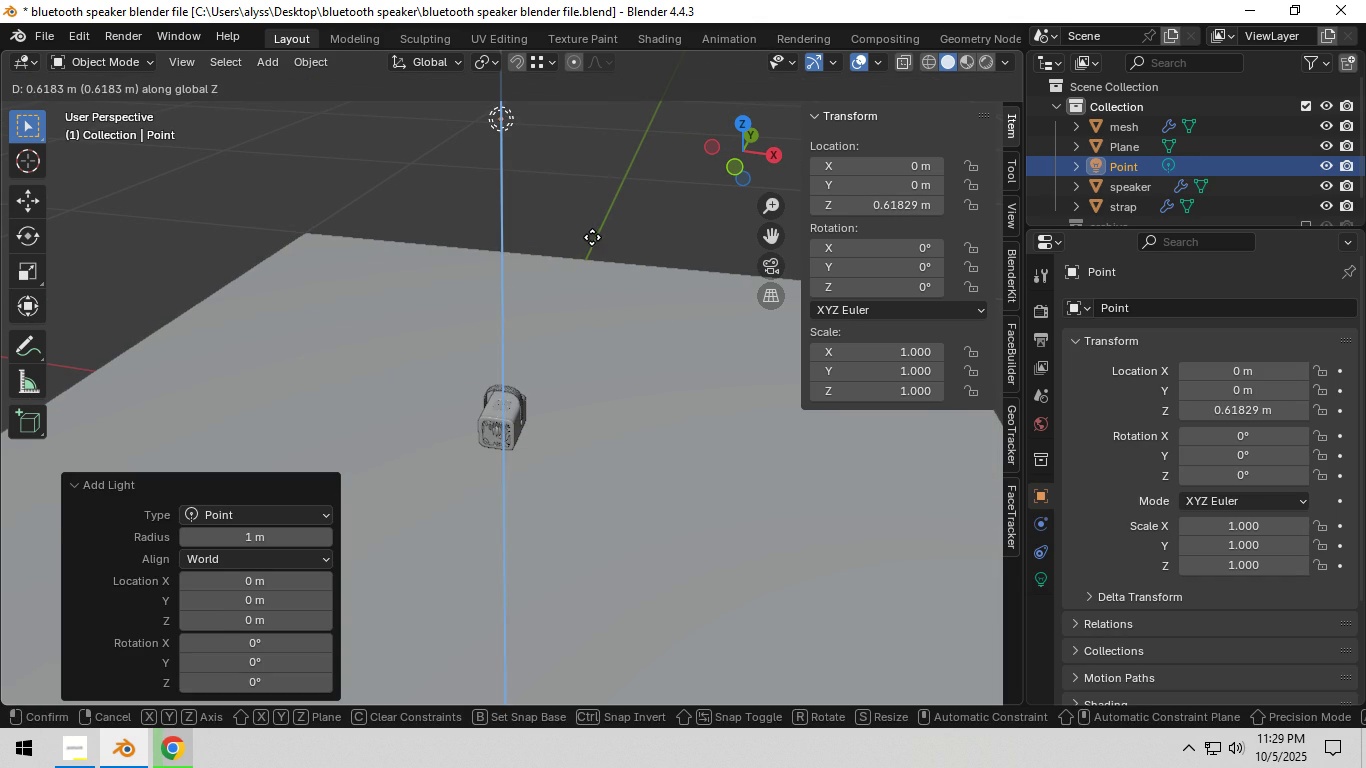 
left_click([592, 237])
 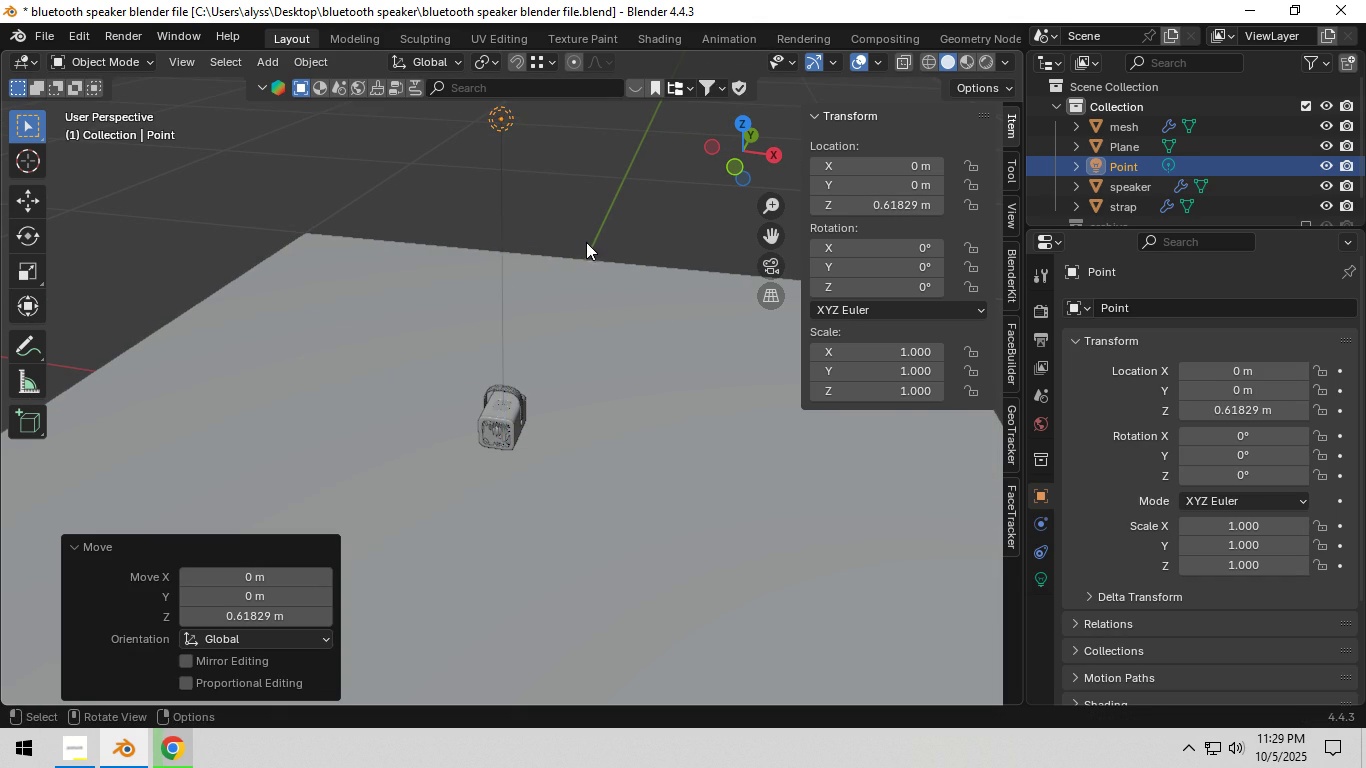 
scroll: coordinate [582, 246], scroll_direction: down, amount: 2.0
 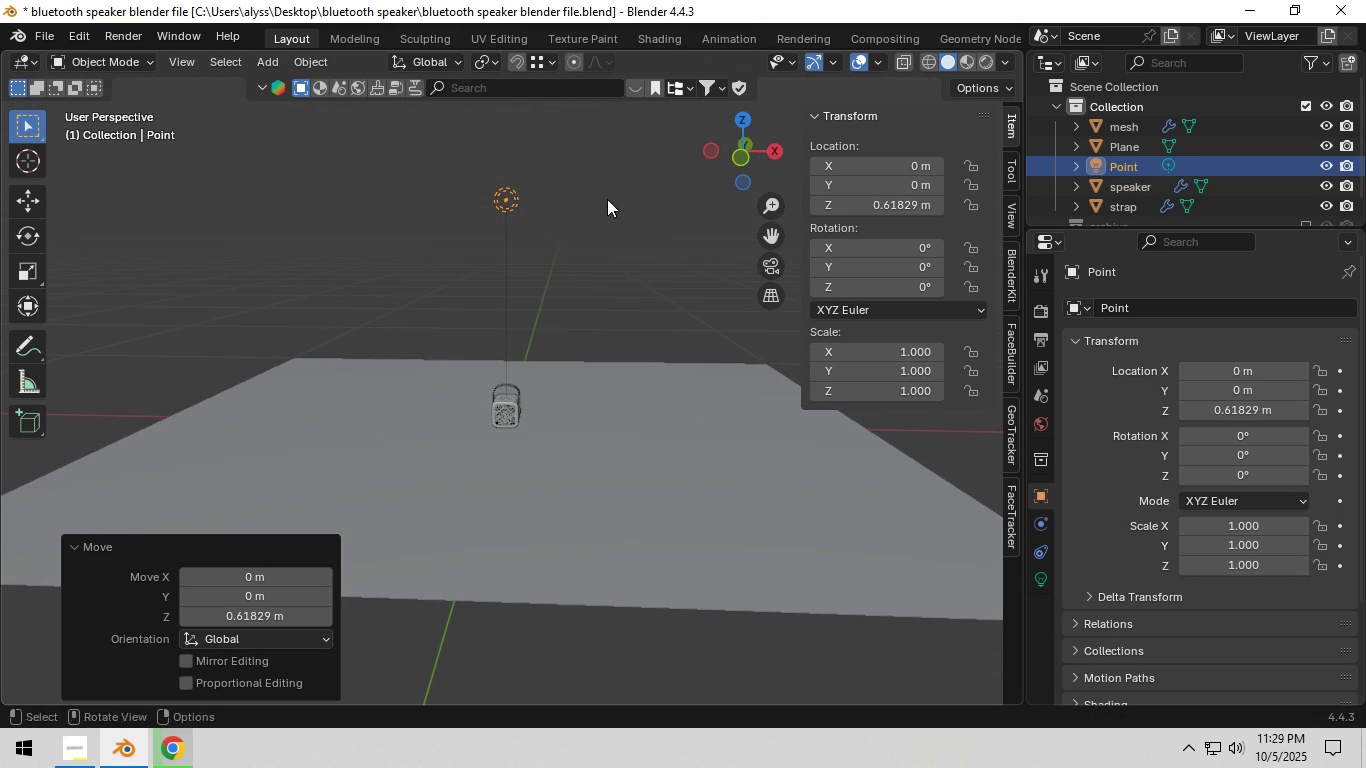 
key(X)
 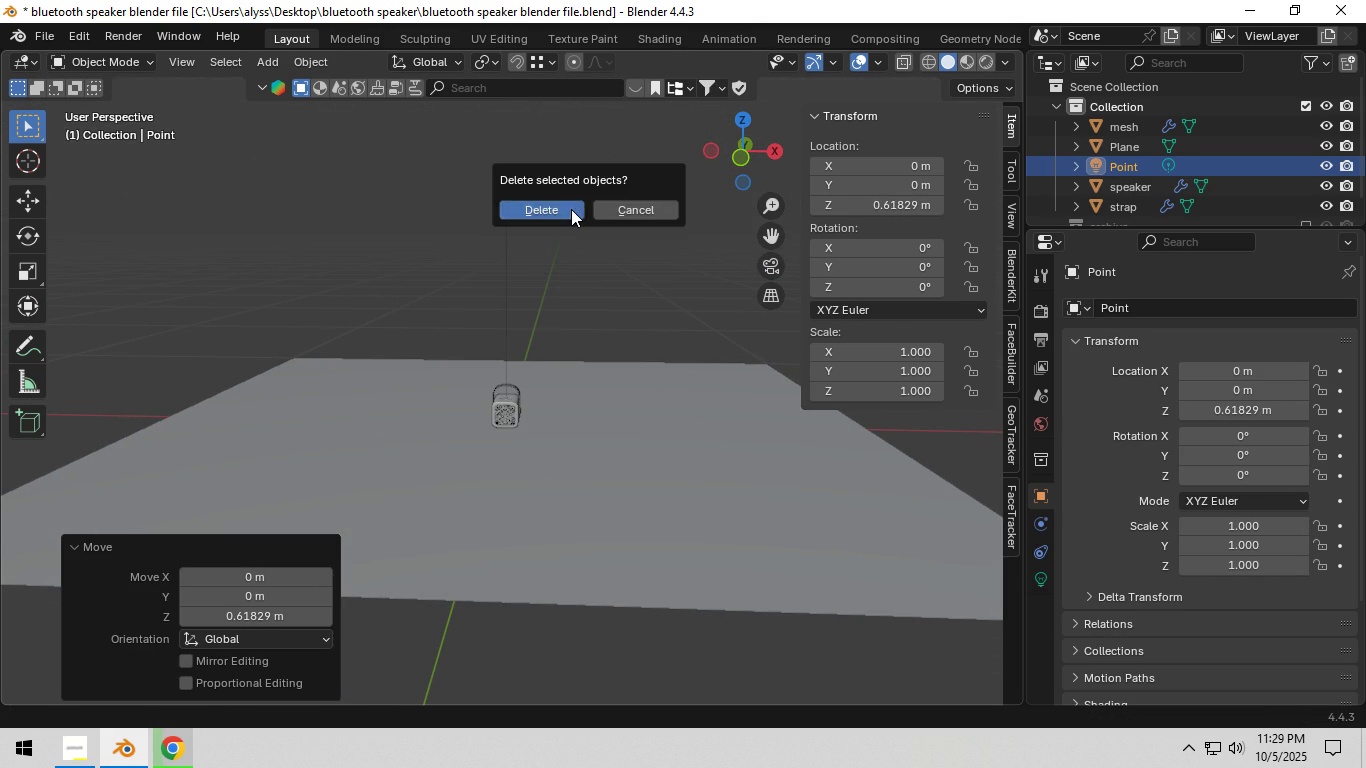 
left_click([571, 209])
 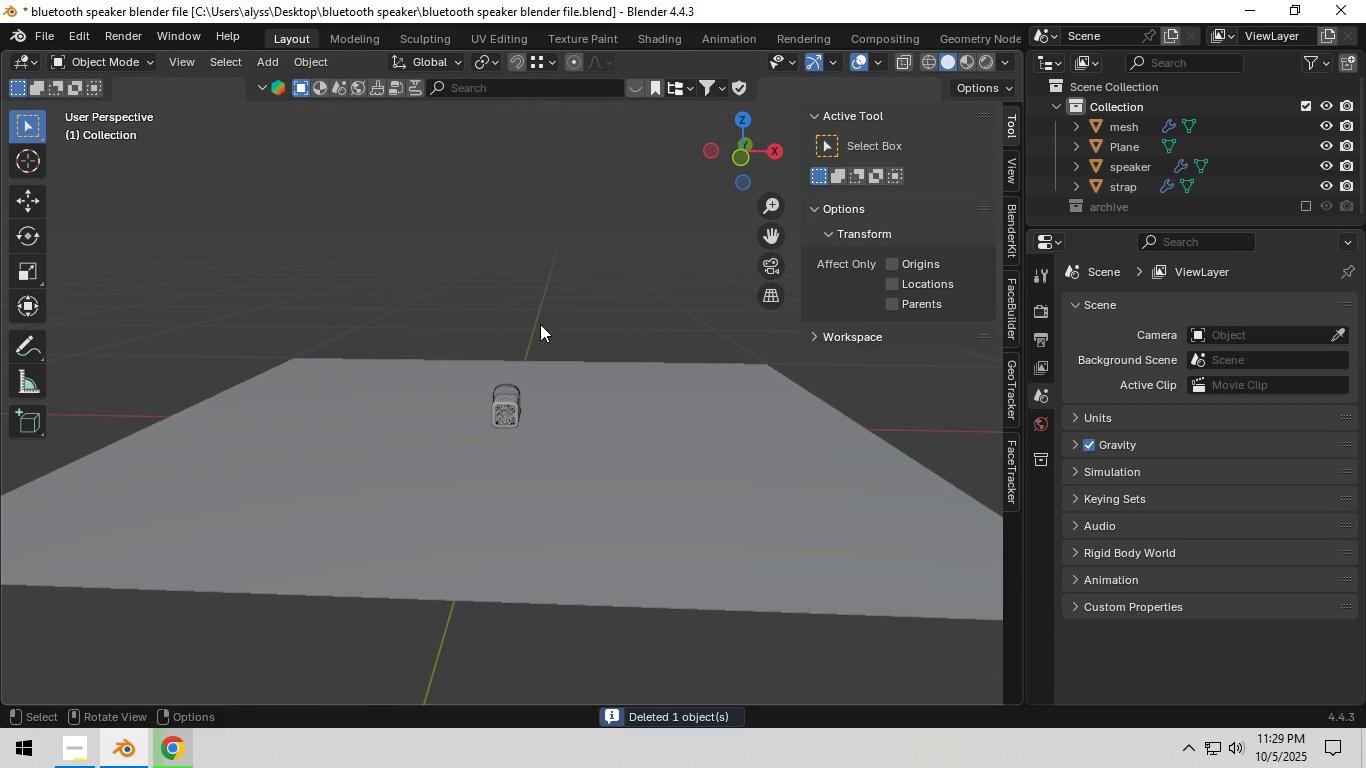 
key(Shift+ShiftLeft)
 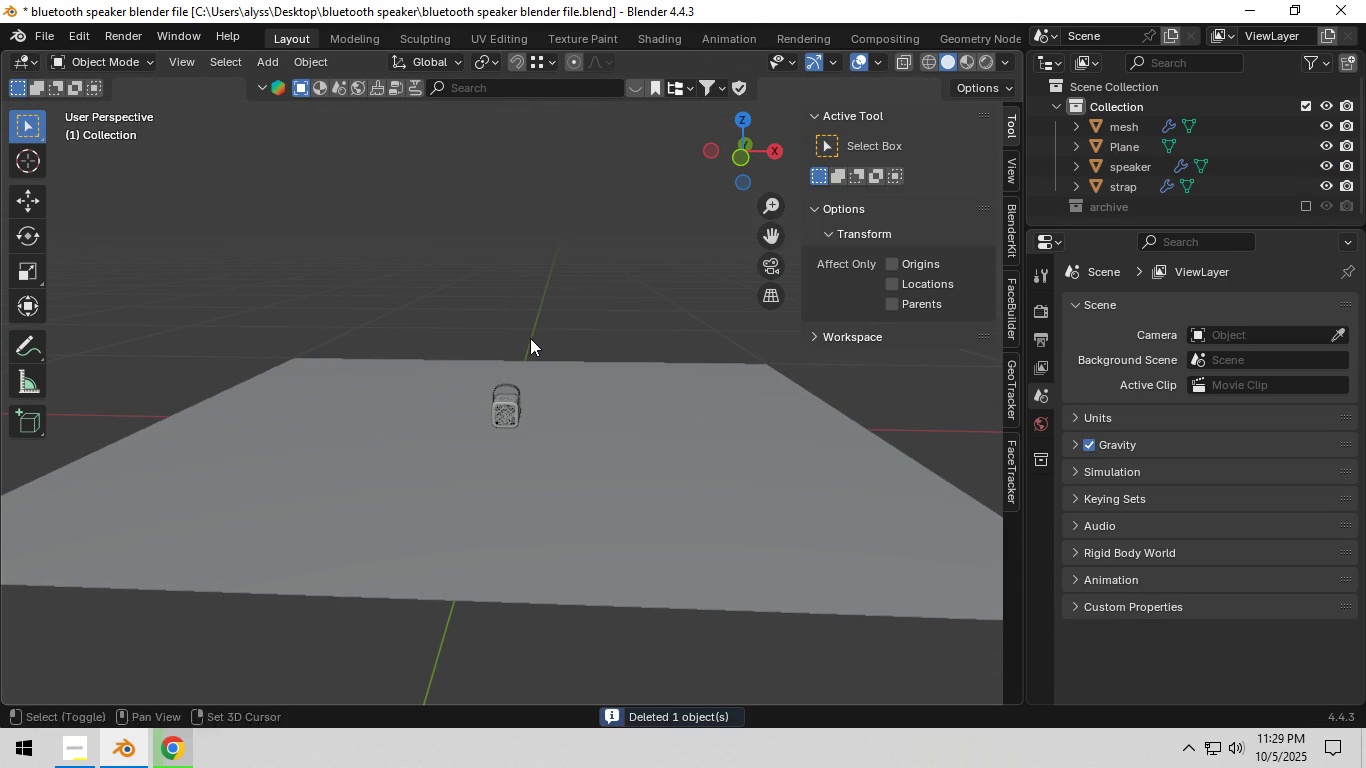 
key(Shift+A)
 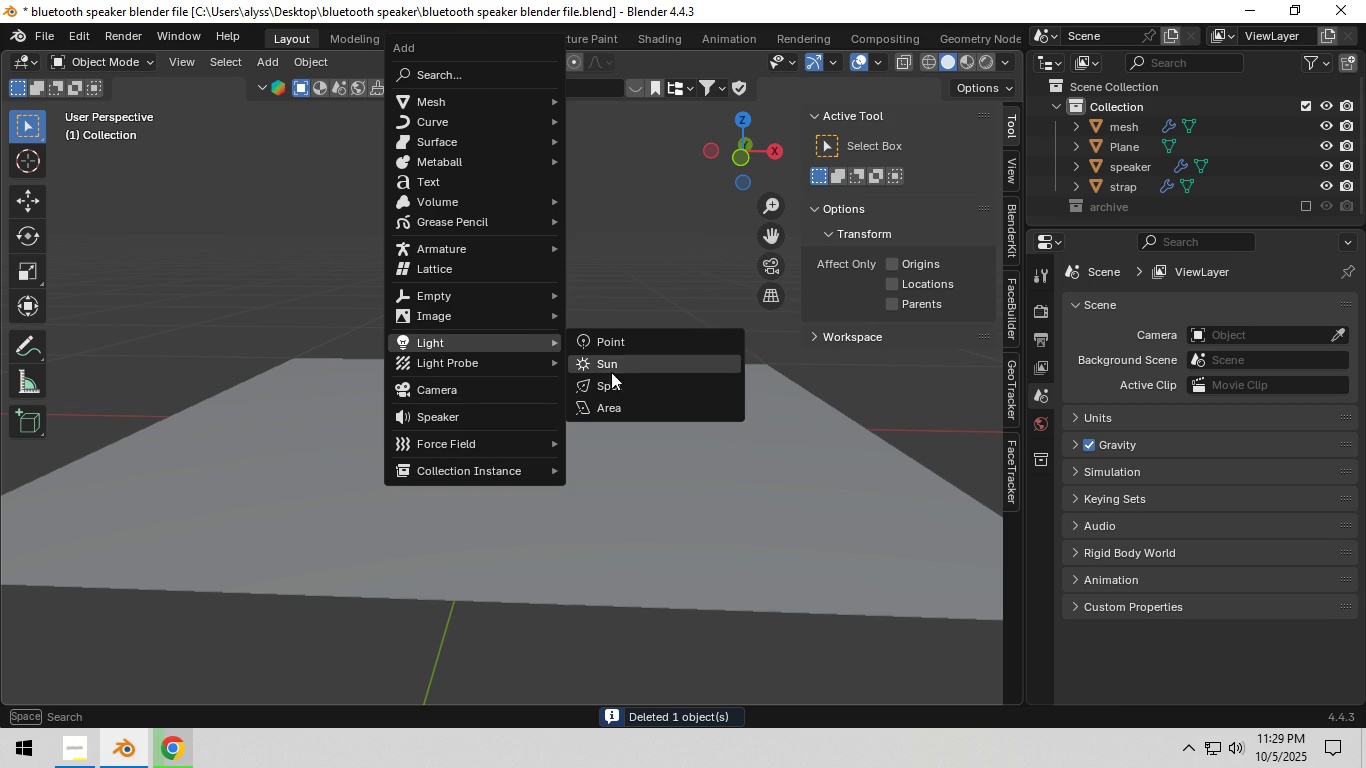 
left_click([612, 382])
 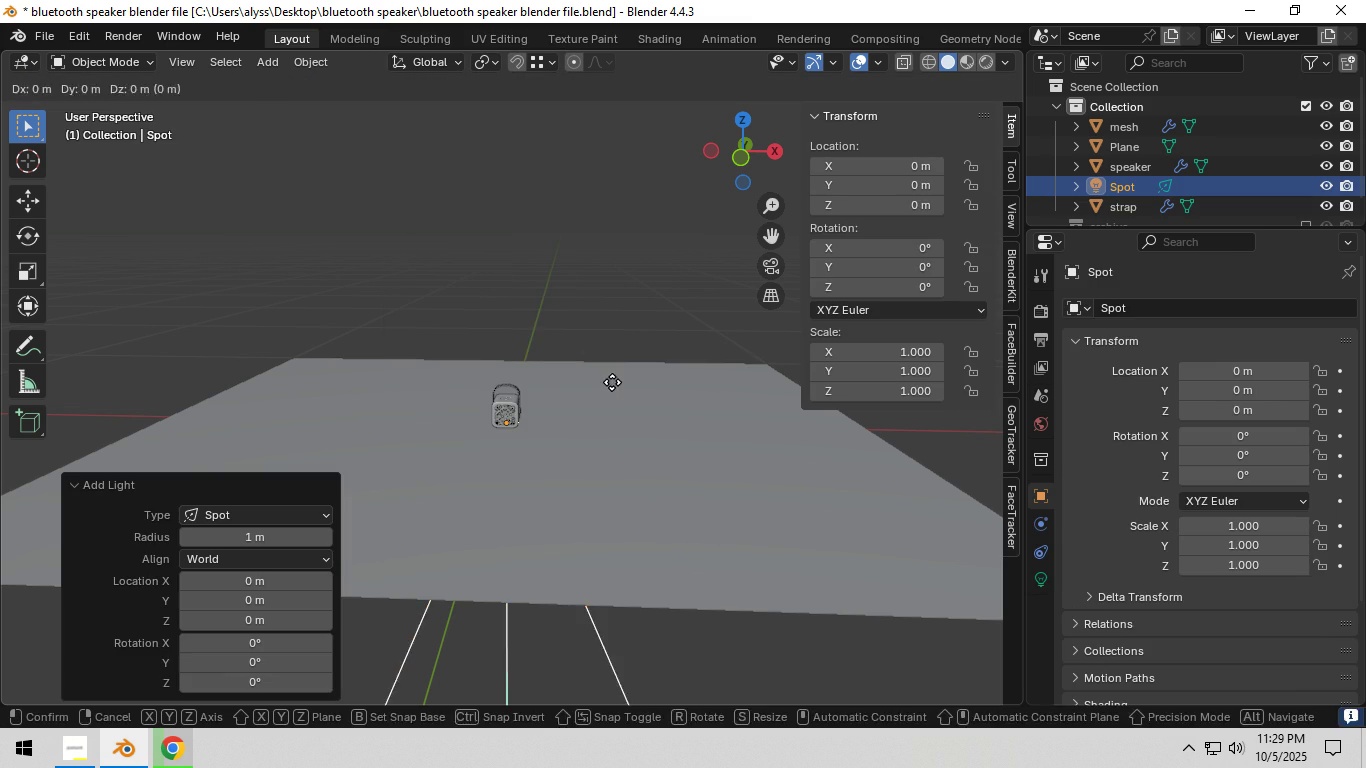 
type(gz)